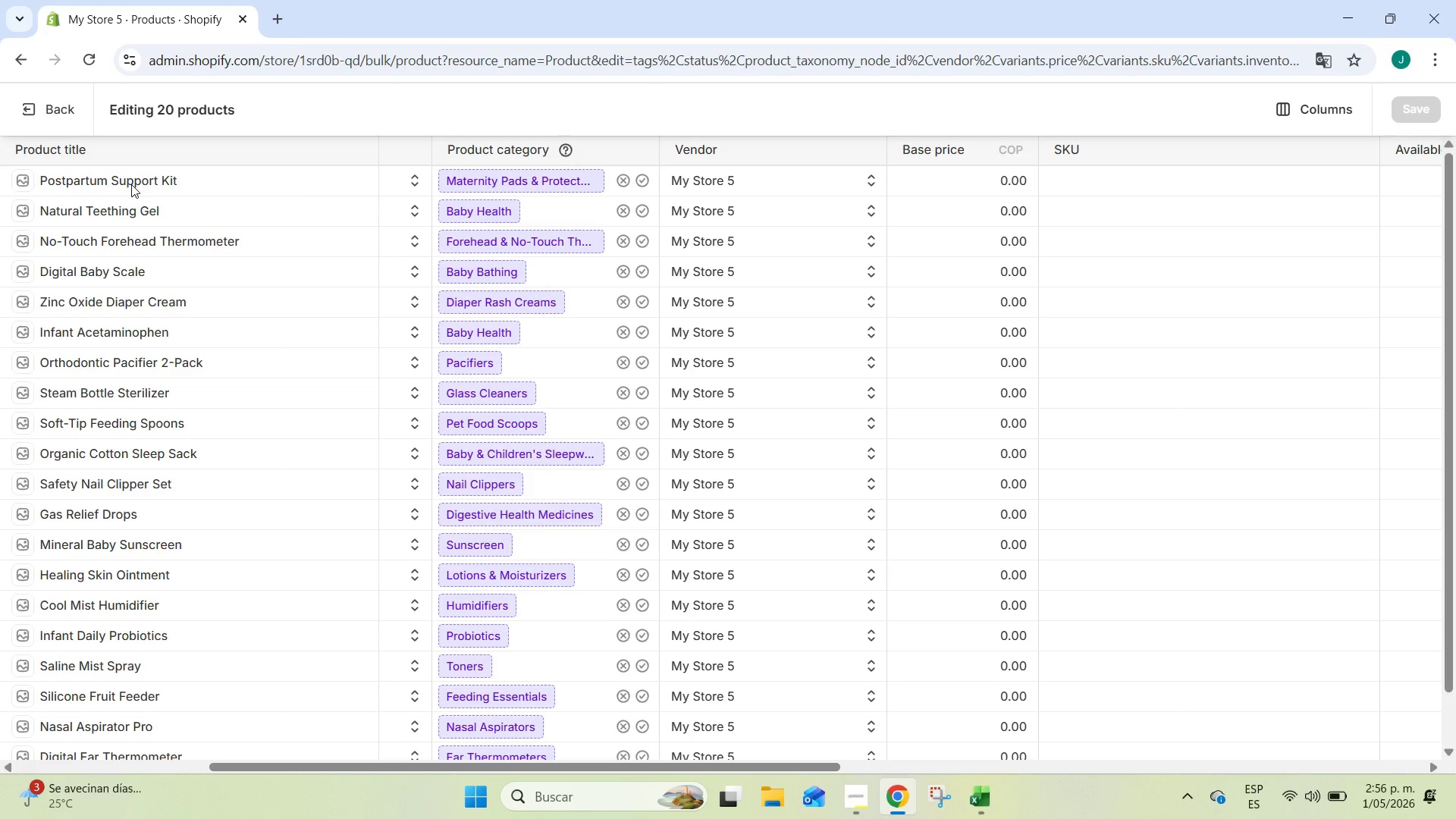 
scroll: coordinate [246, 281], scroll_direction: up, amount: 4.0
 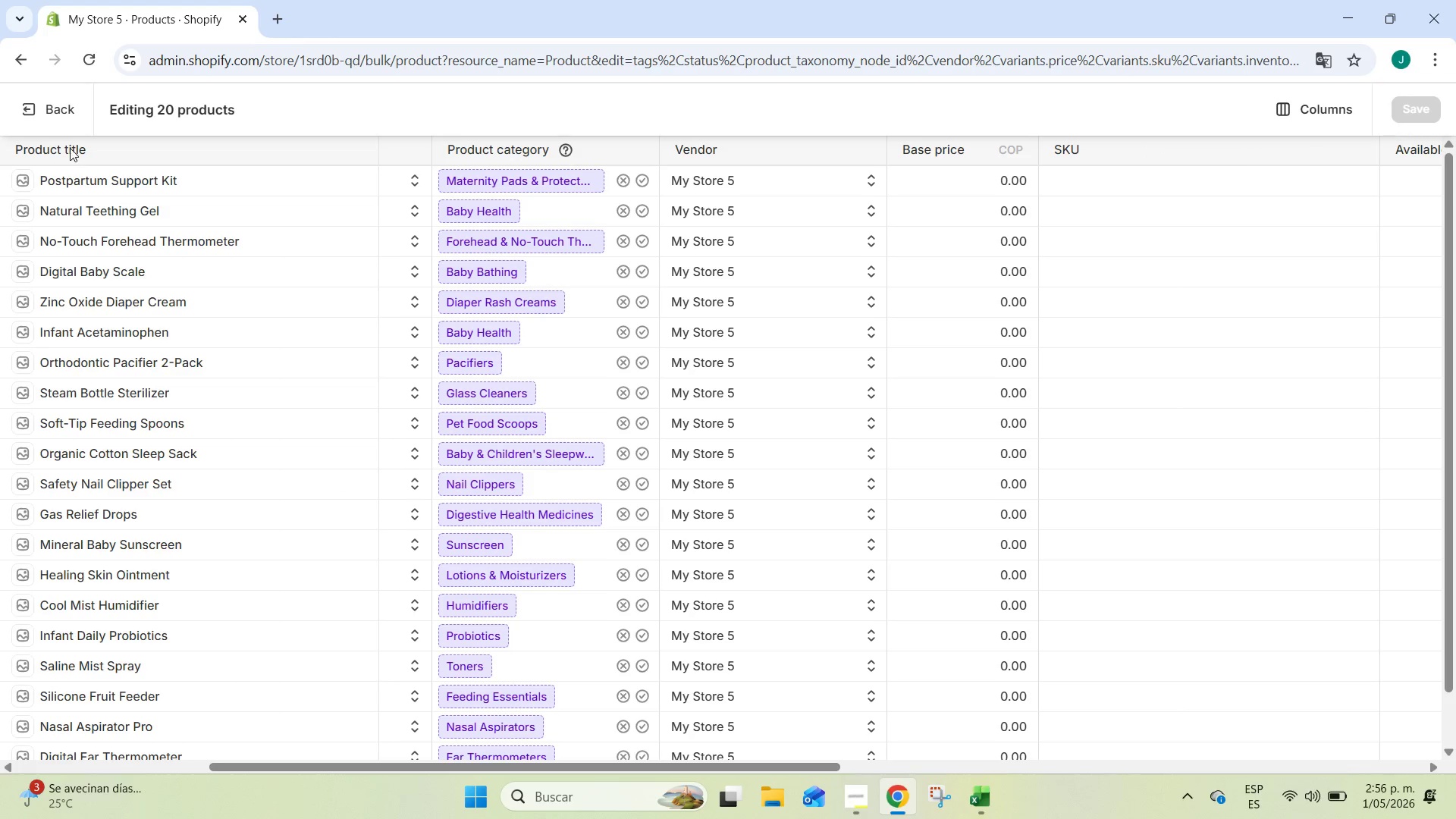 
left_click([70, 148])
 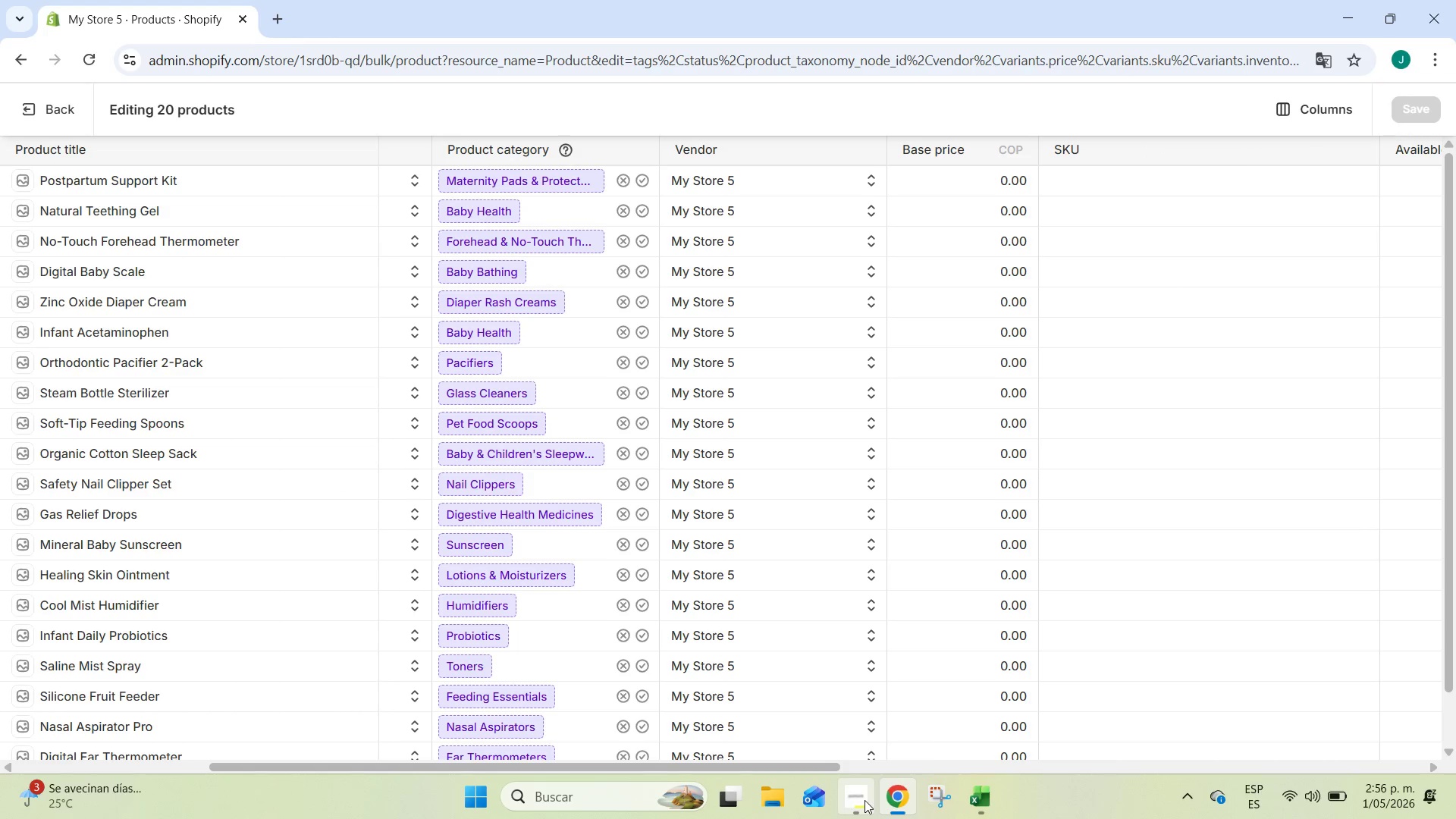 
left_click([964, 796])
 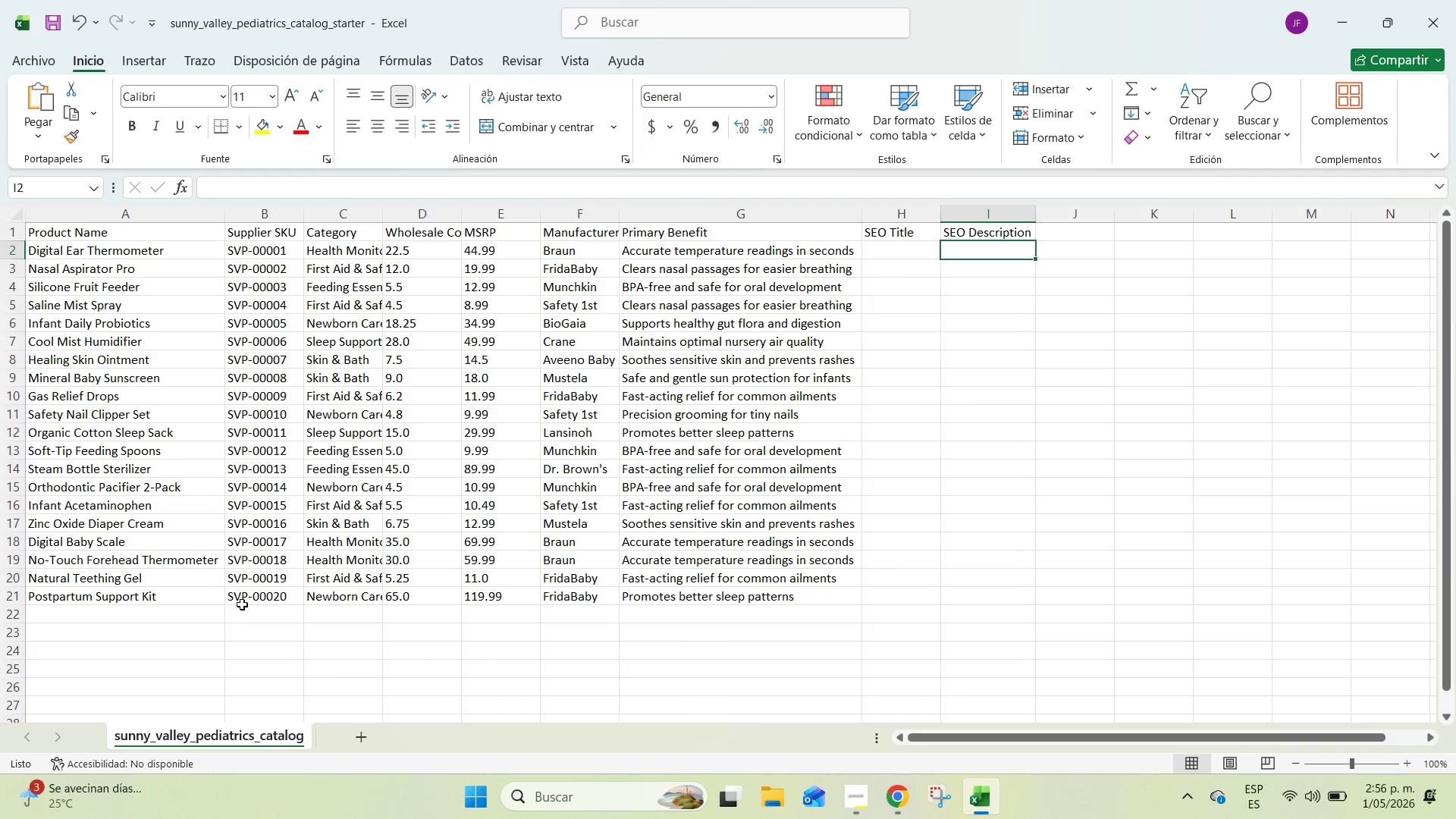 
wait(10.39)
 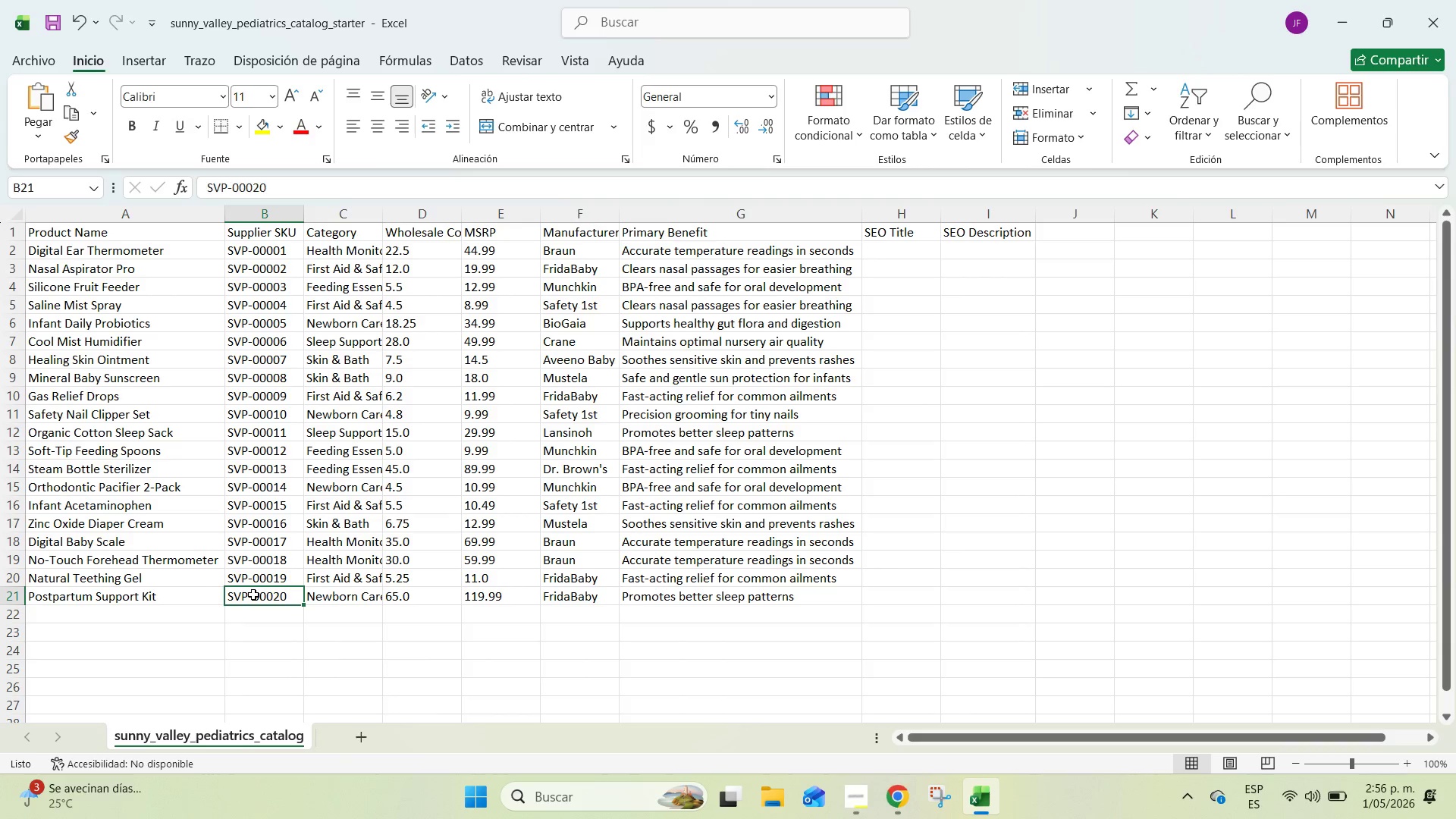 
key(Control+C)
 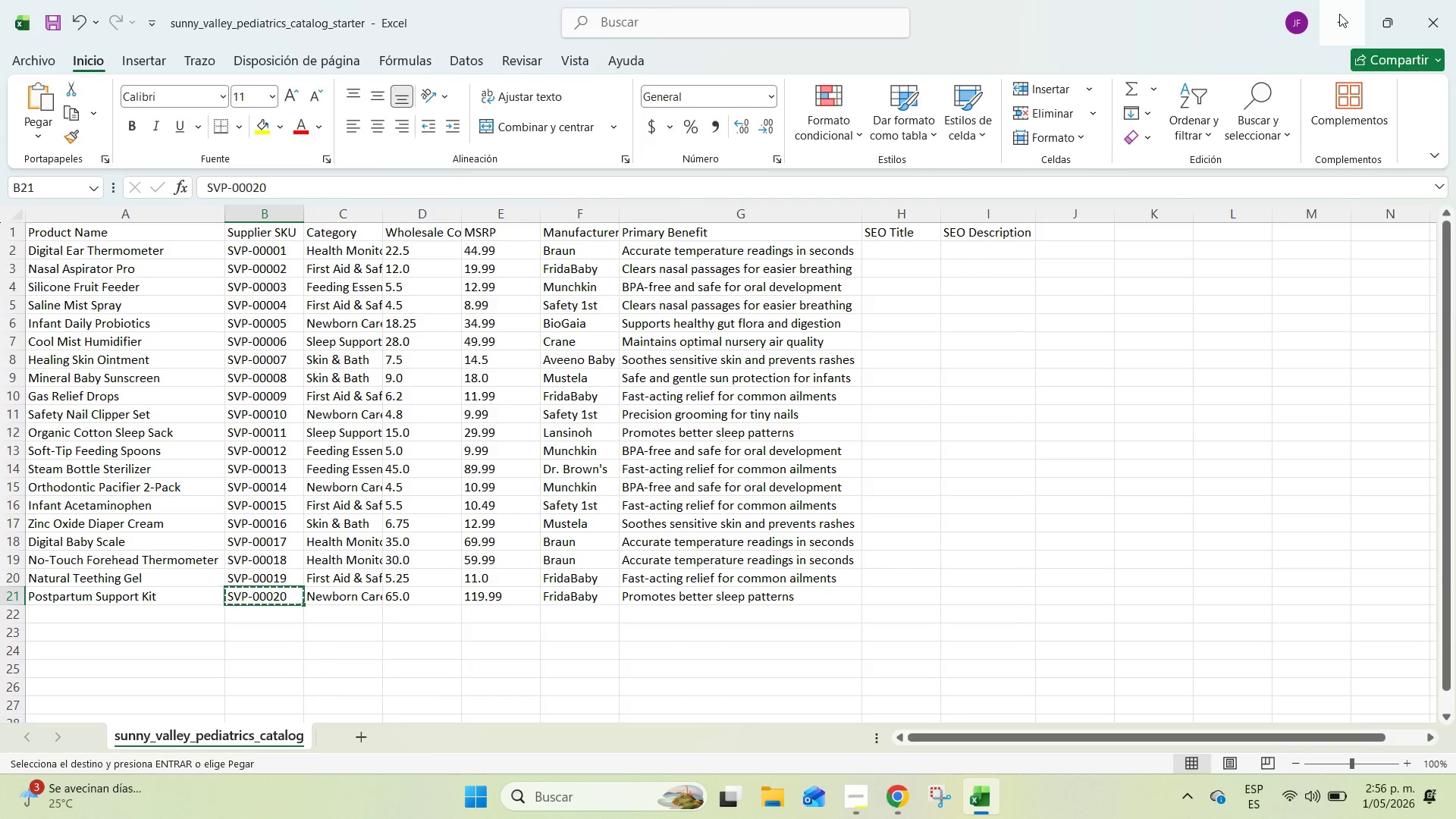 
left_click([1339, 14])
 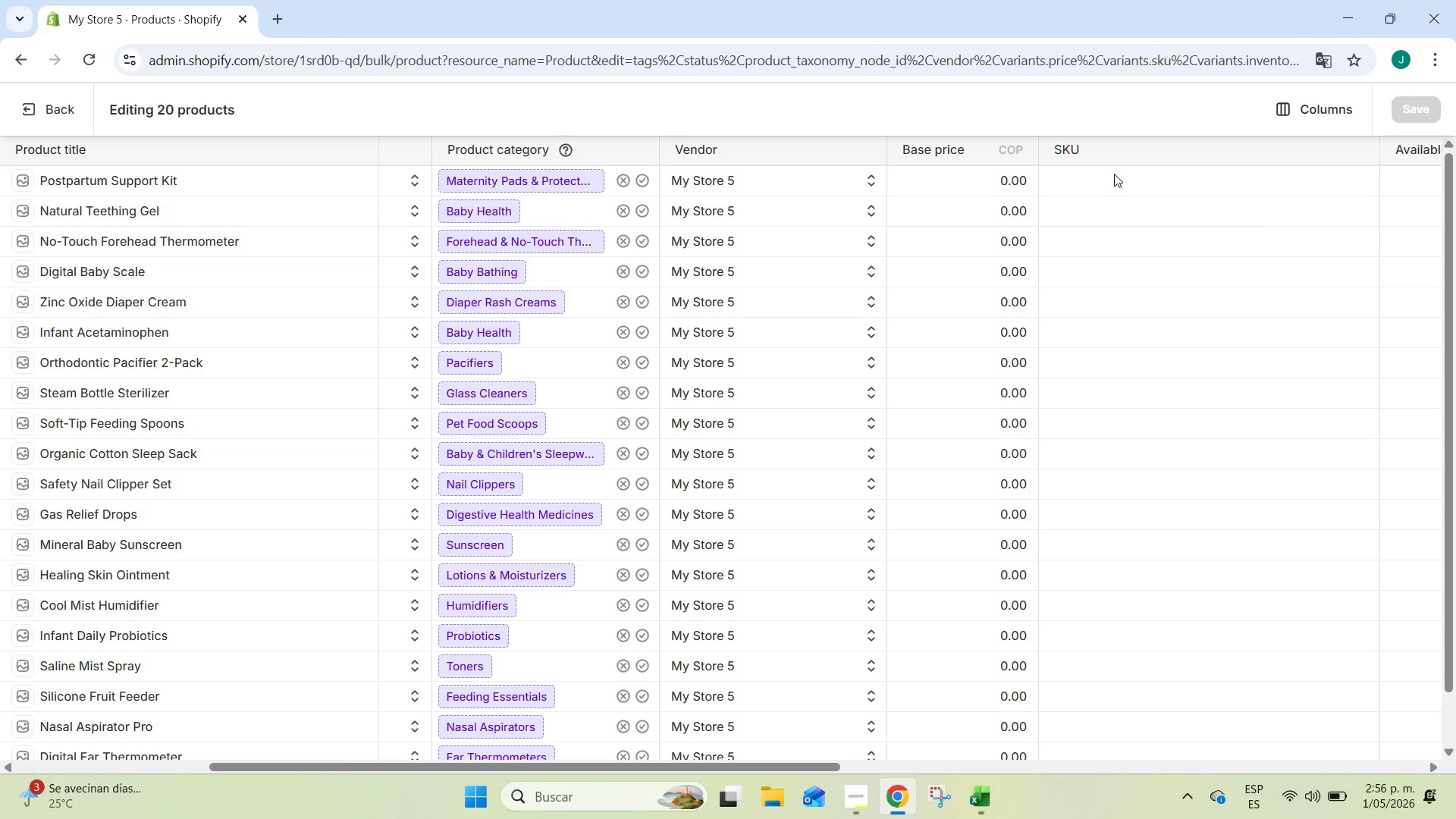 
double_click([1114, 174])
 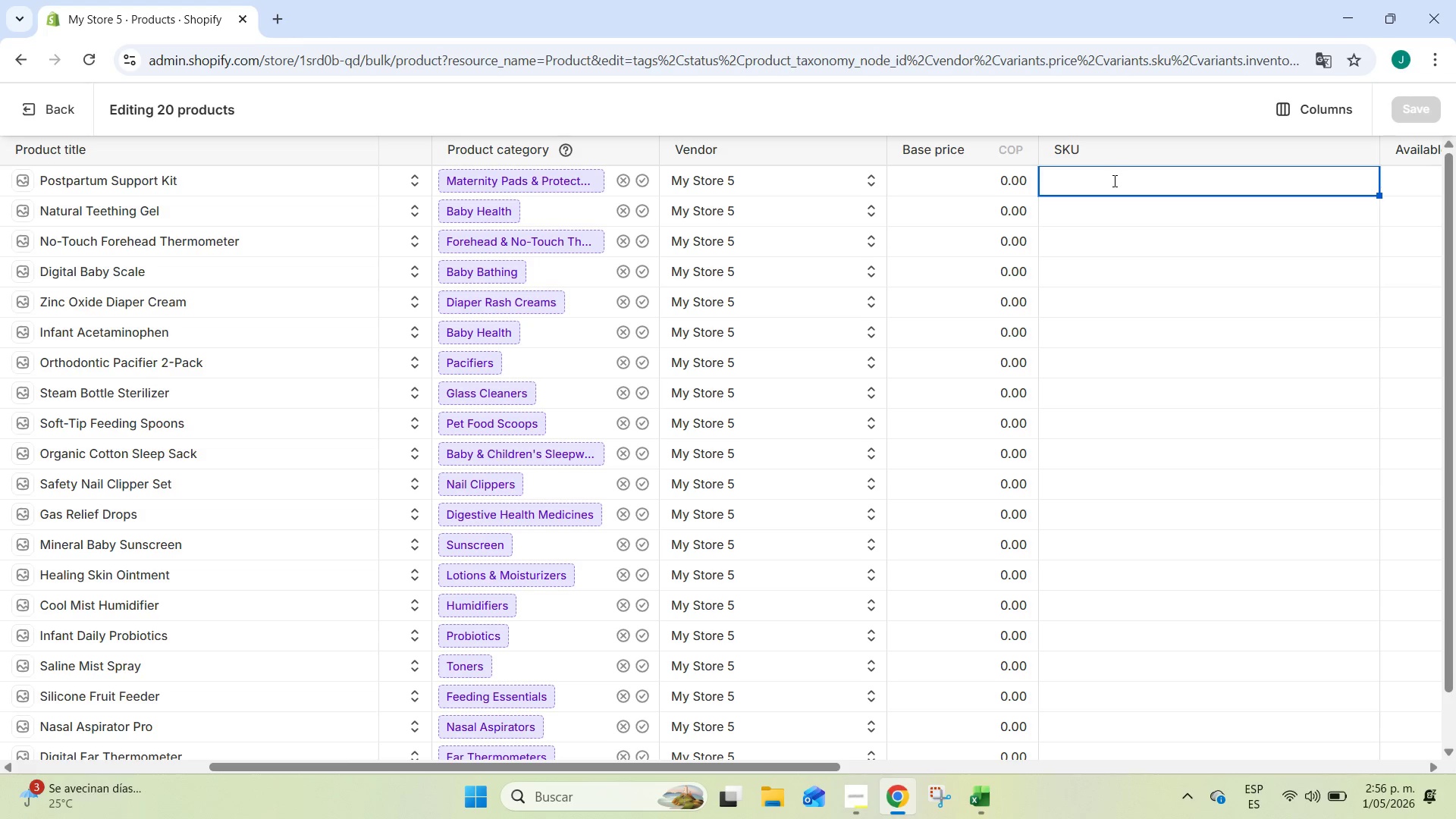 
key(Control+ControlLeft)
 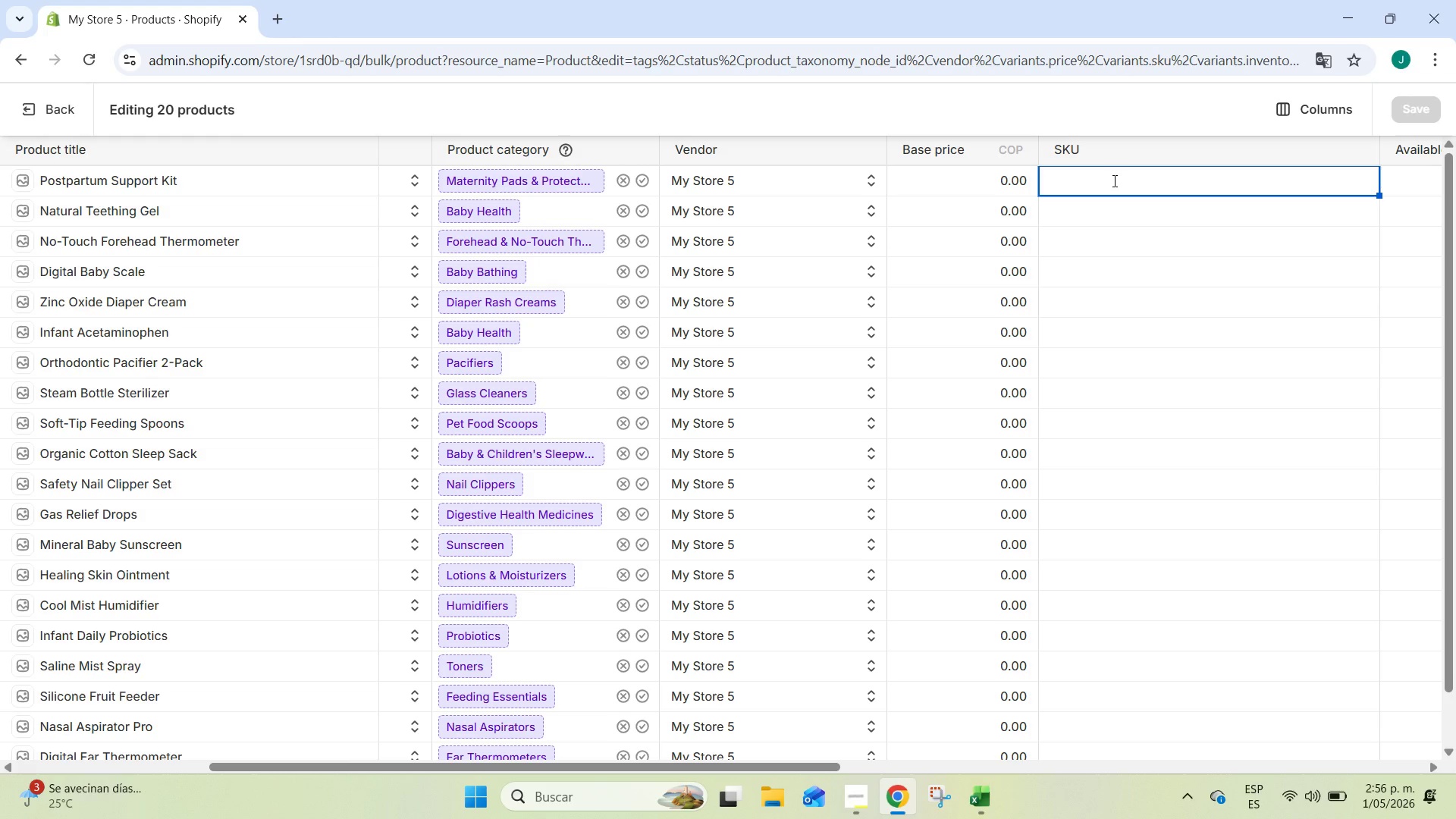 
key(Control+V)
 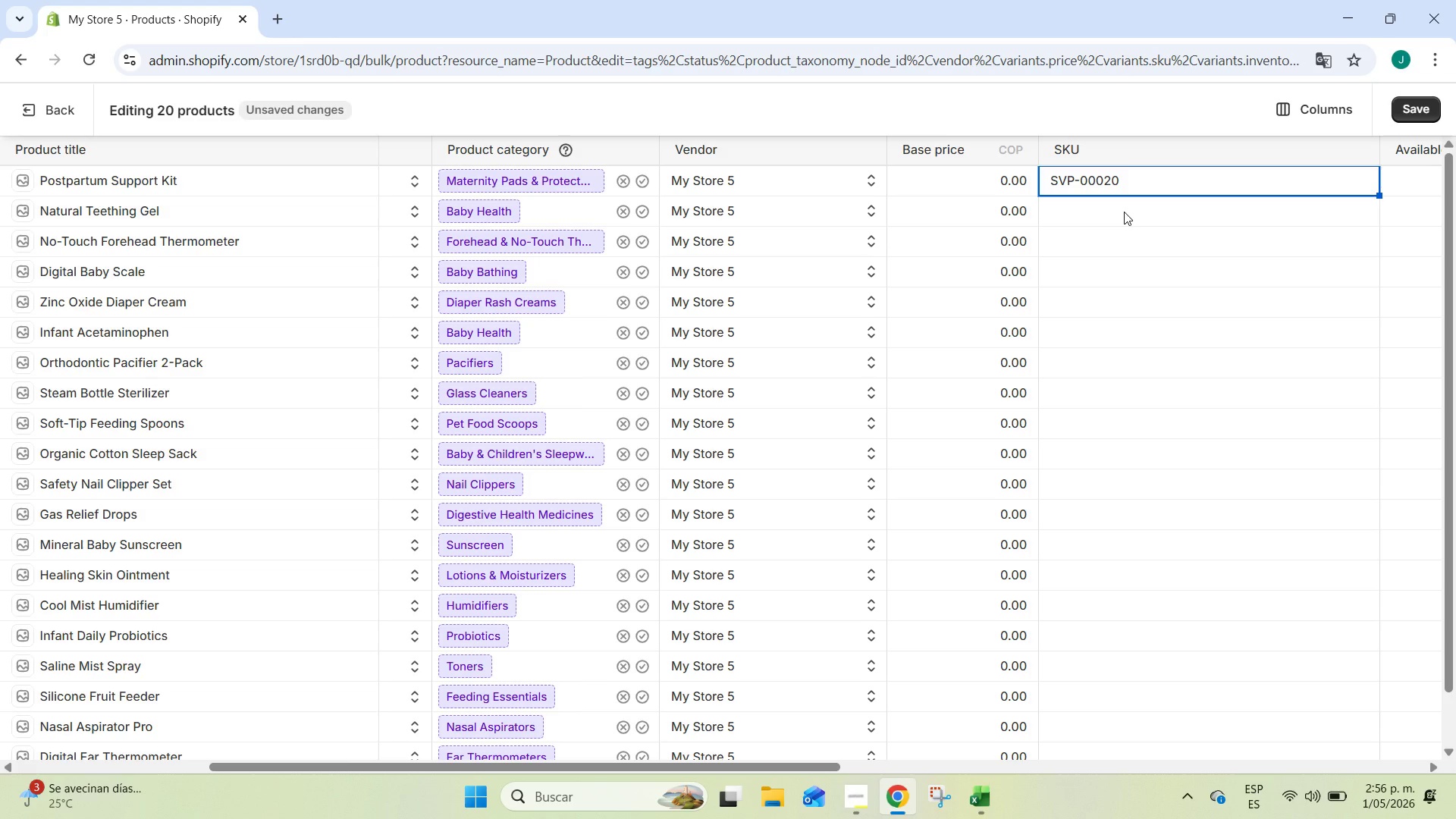 
left_click([1124, 212])
 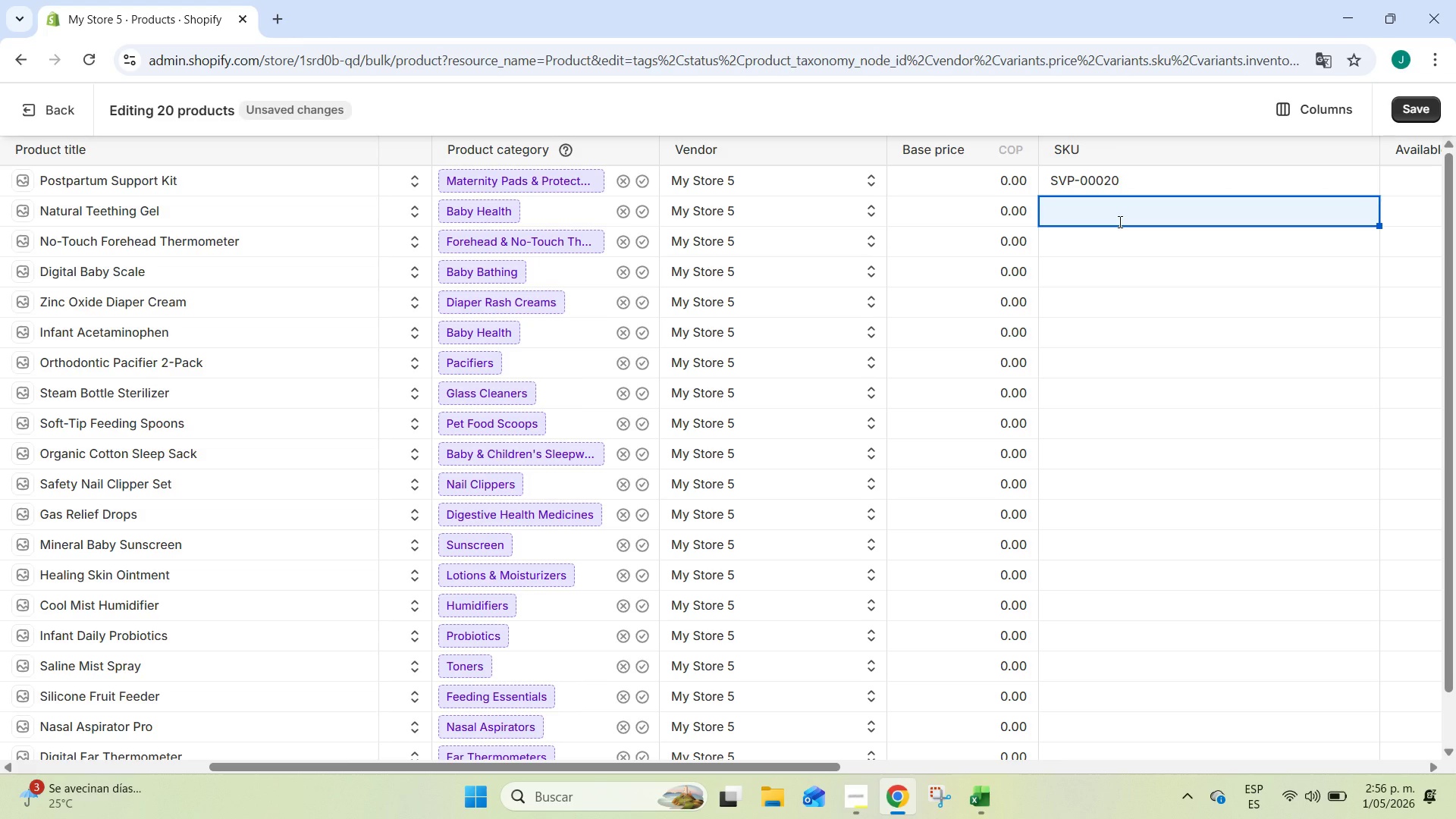 
wait(16.11)
 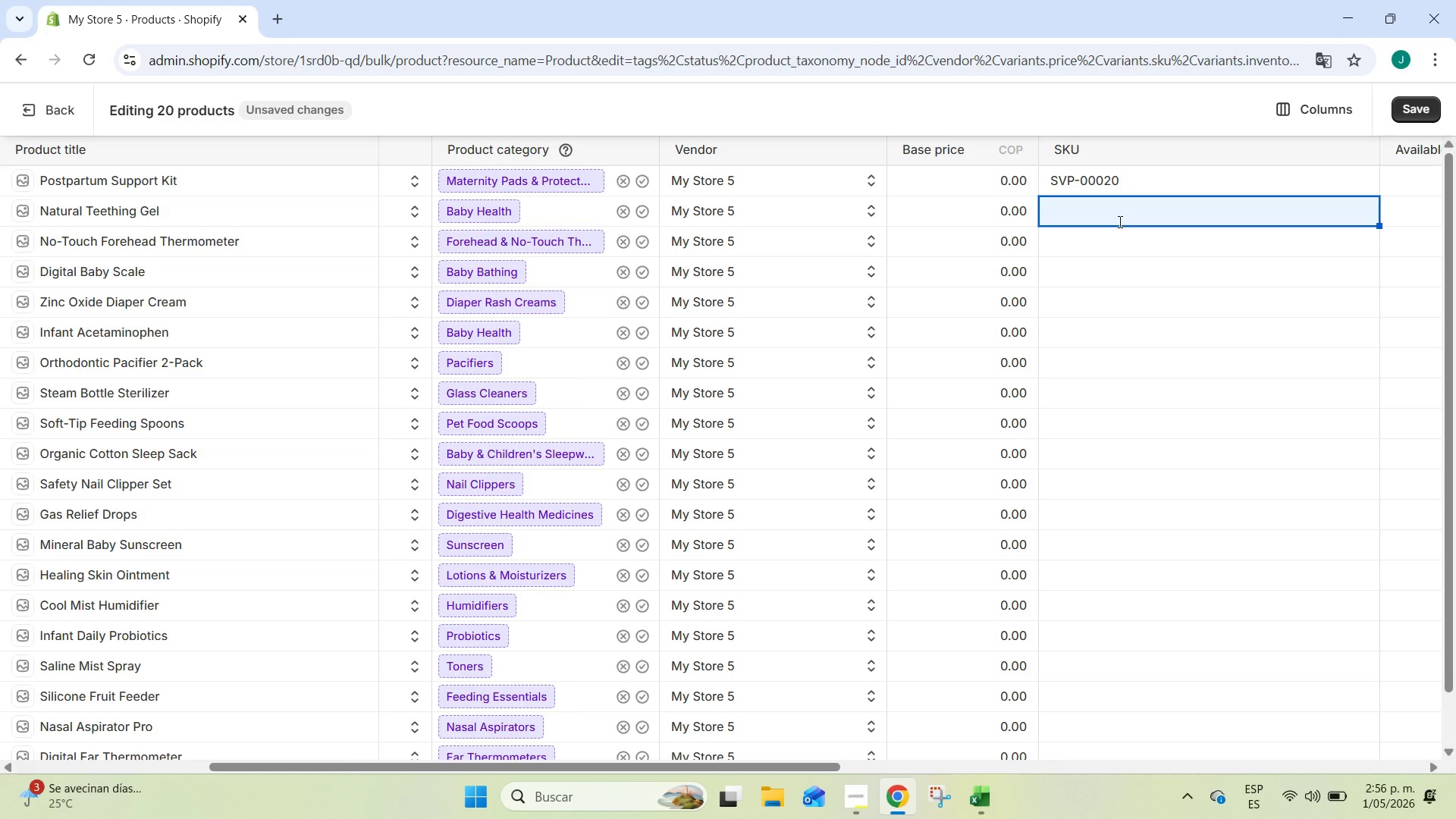 
left_click([855, 792])